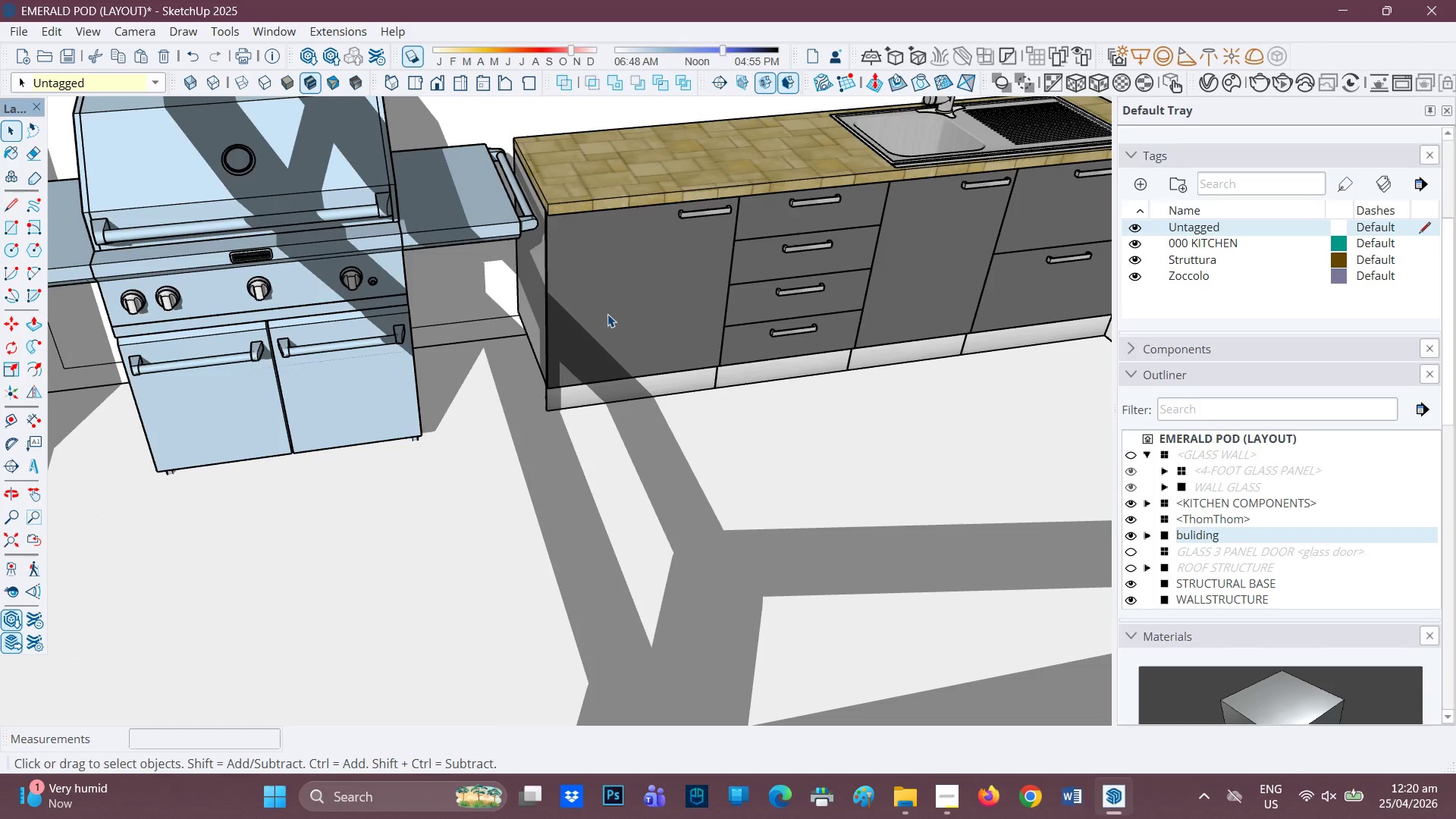 
left_click([607, 314])
 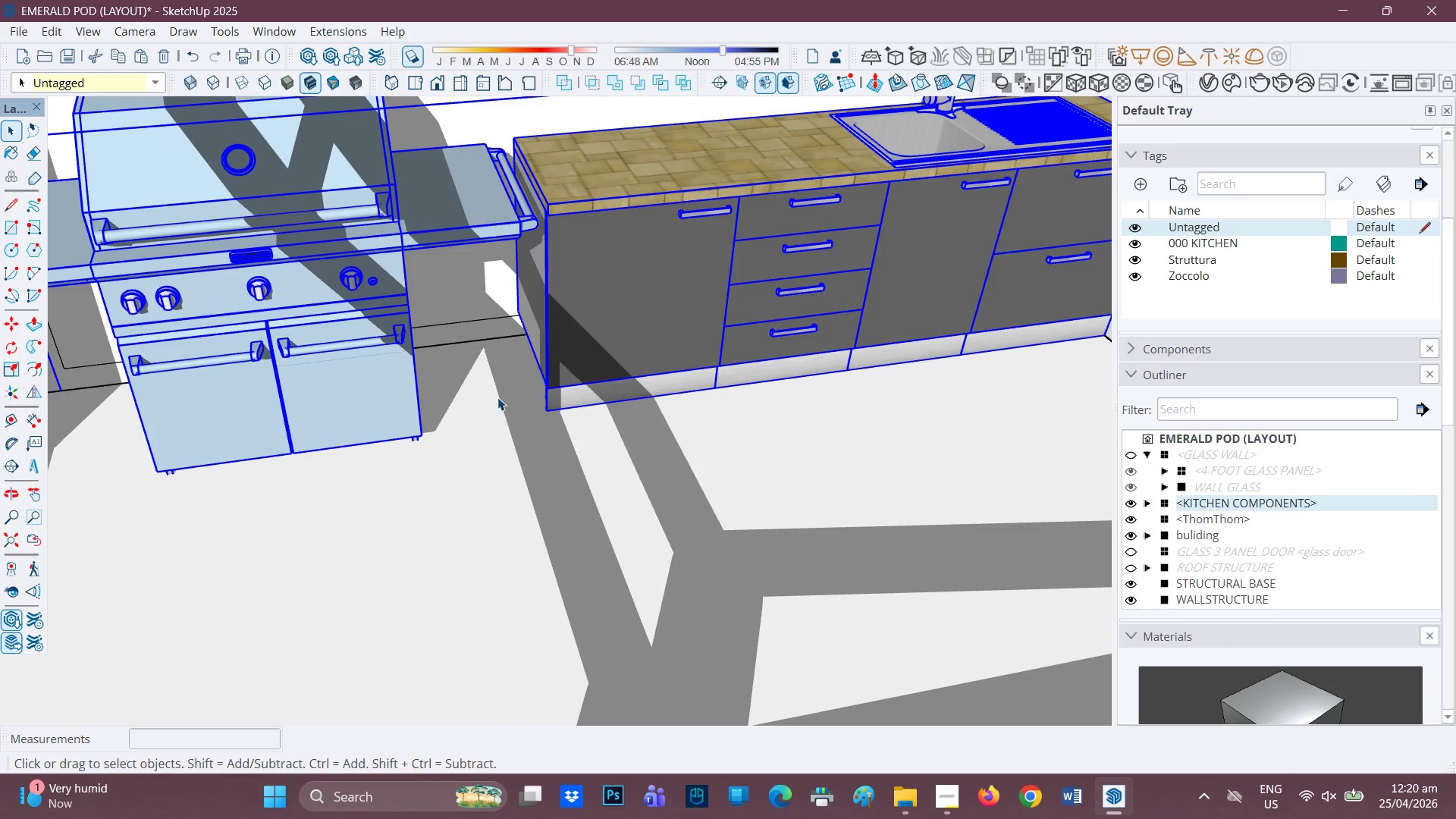 
key(M)
 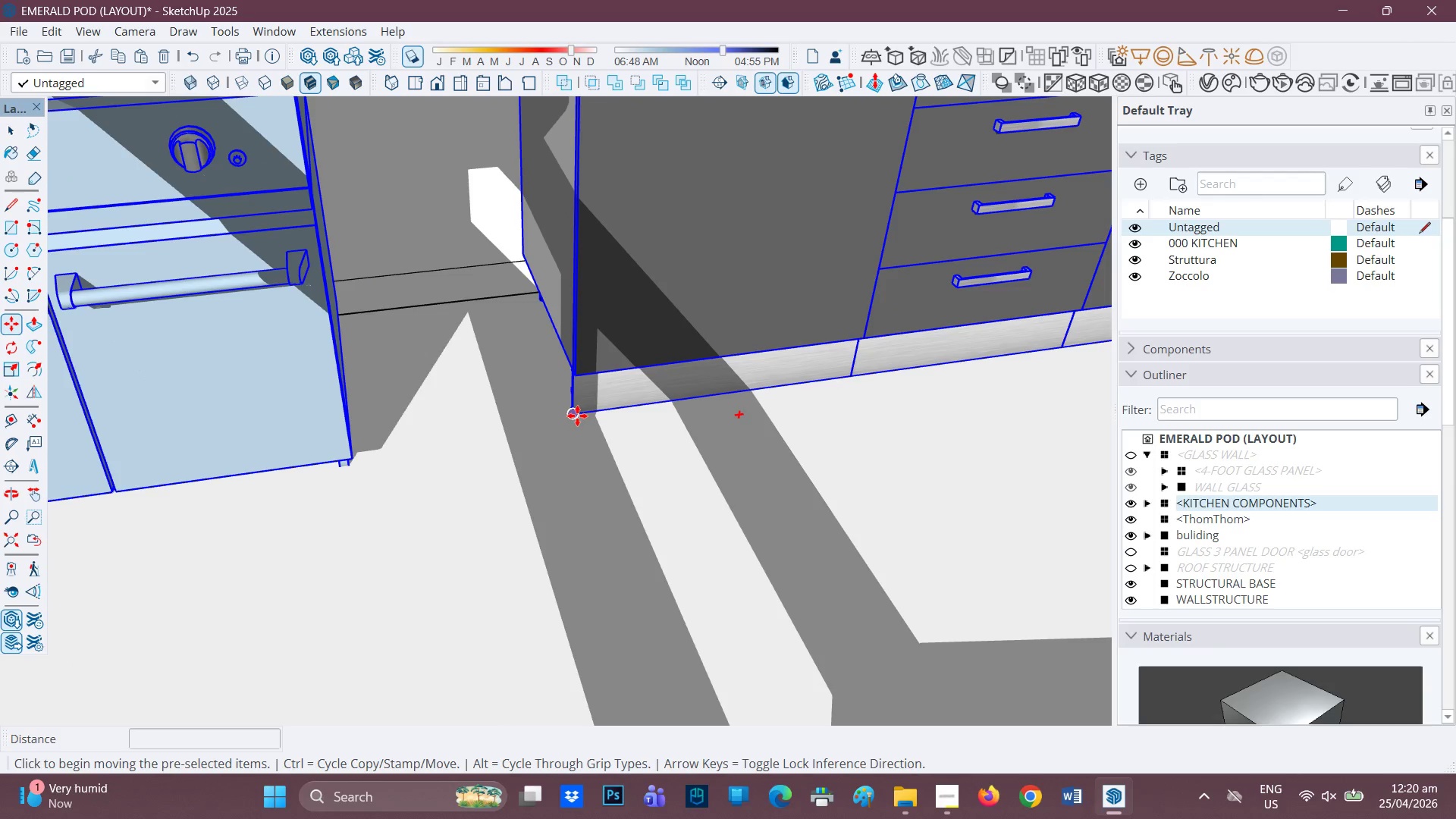 
scroll: coordinate [513, 413], scroll_direction: up, amount: 5.0
 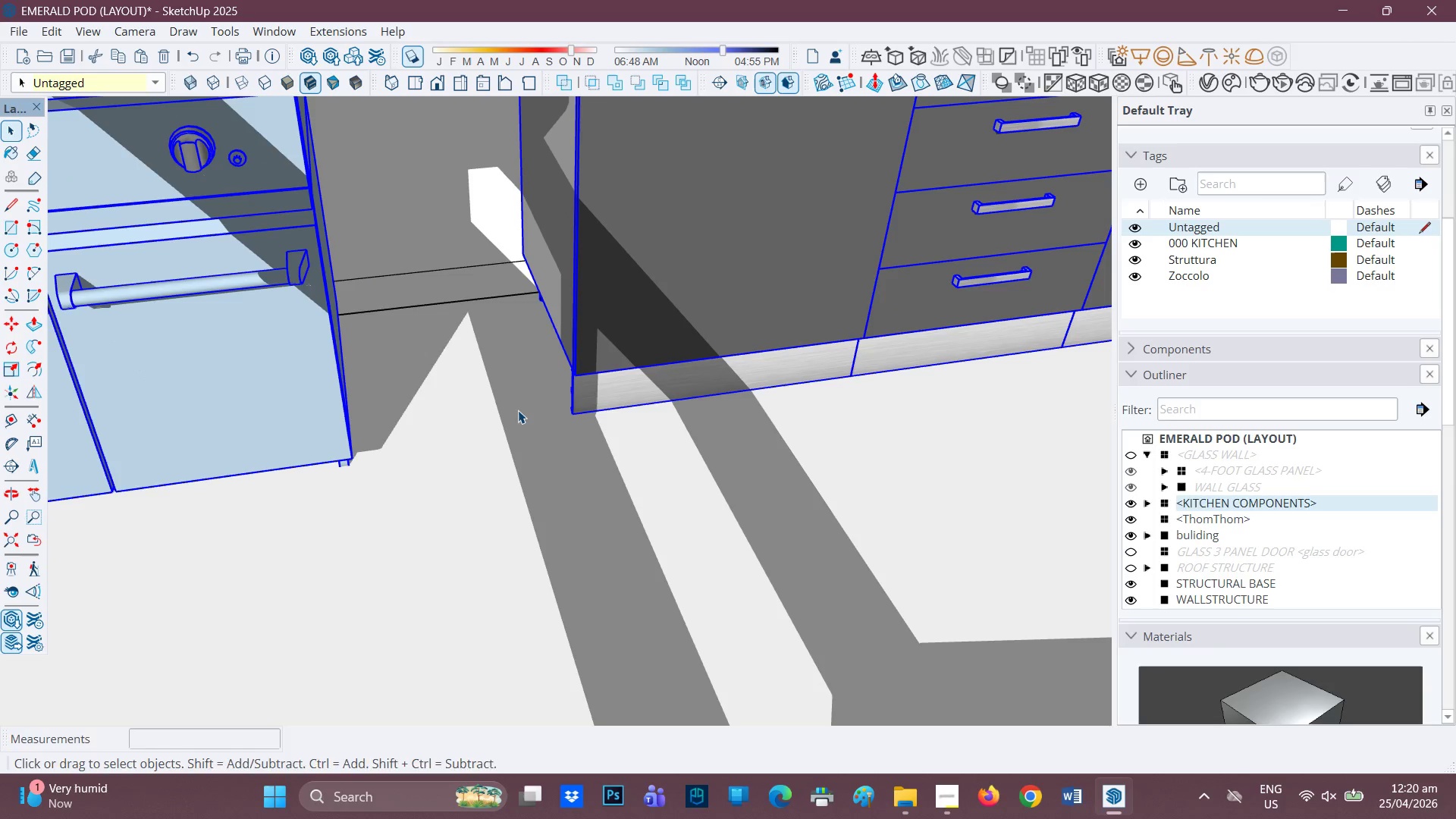 
left_click([577, 416])
 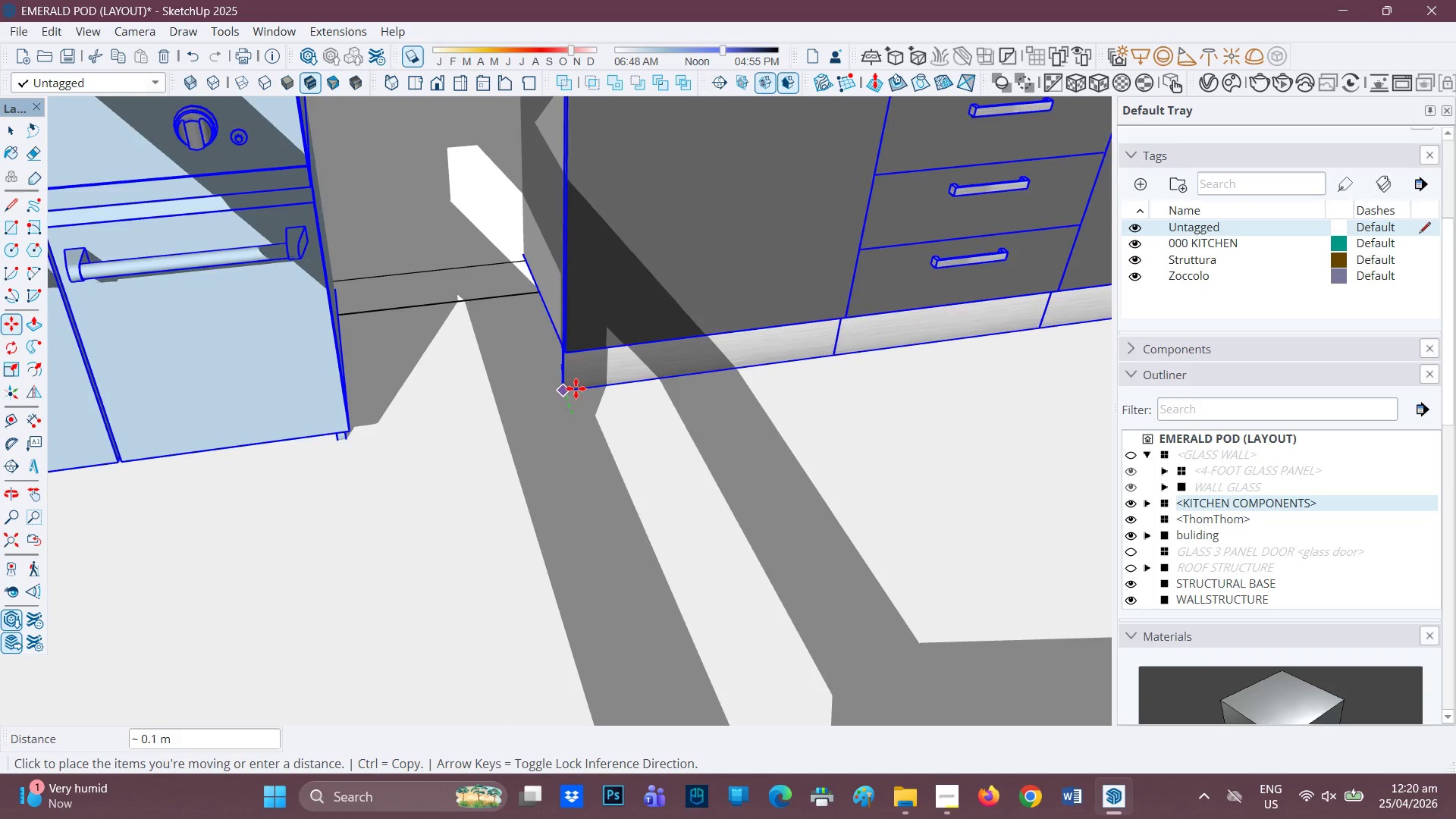 
left_click([578, 391])
 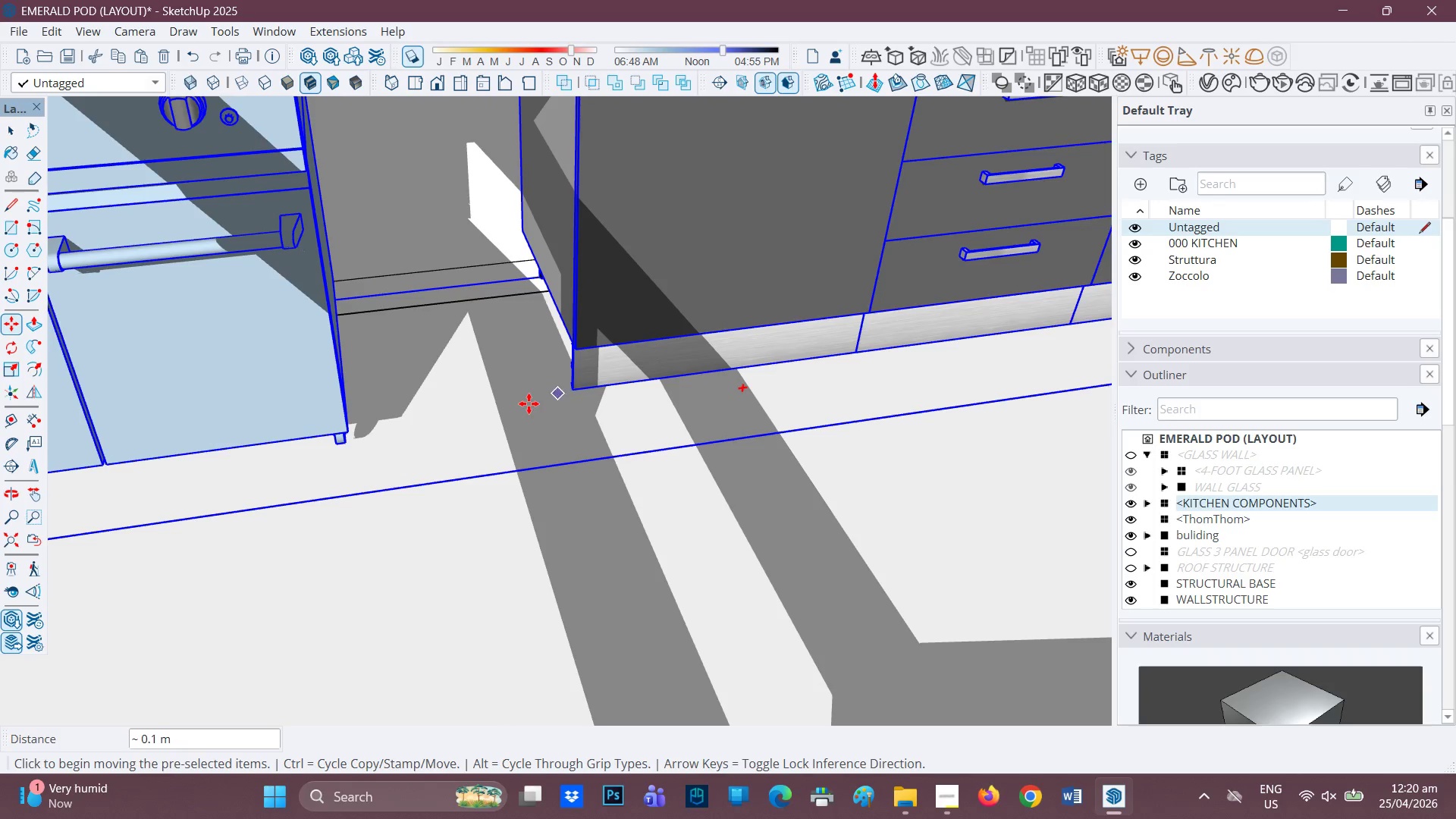 
scroll: coordinate [560, 402], scroll_direction: up, amount: 6.0
 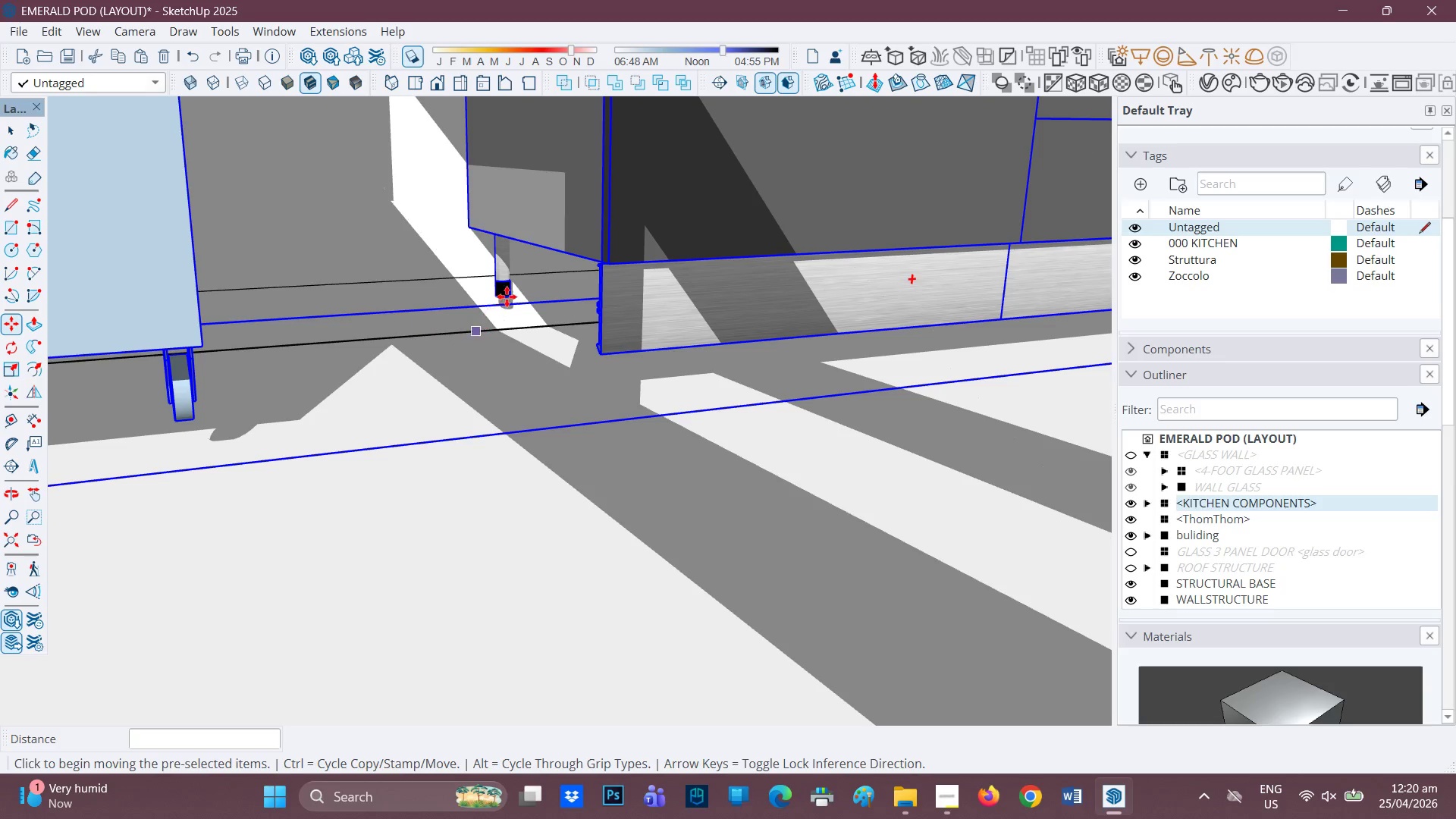 
left_click_drag(start_coordinate=[498, 300], to_coordinate=[498, 303])
 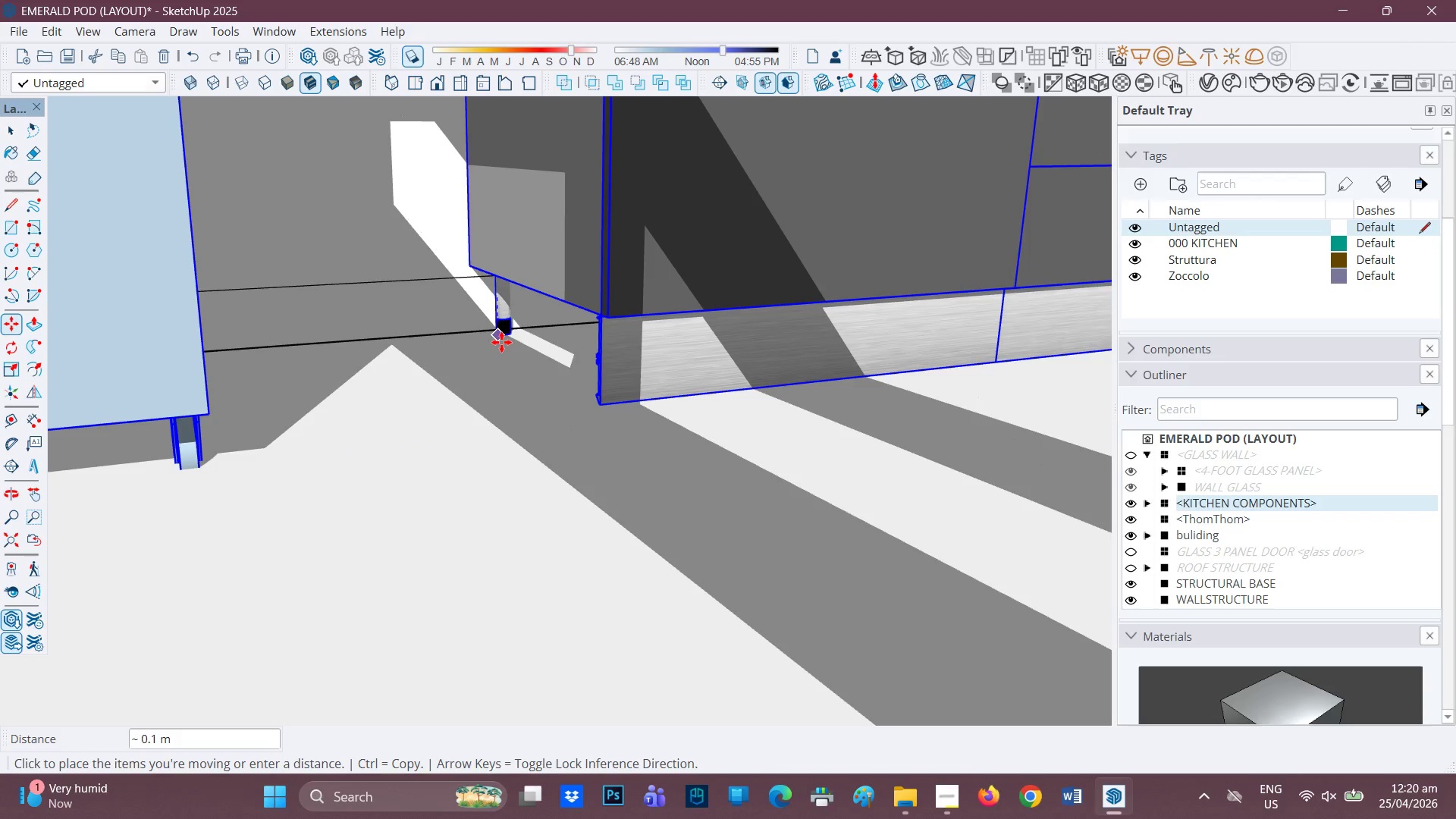 
left_click([501, 342])
 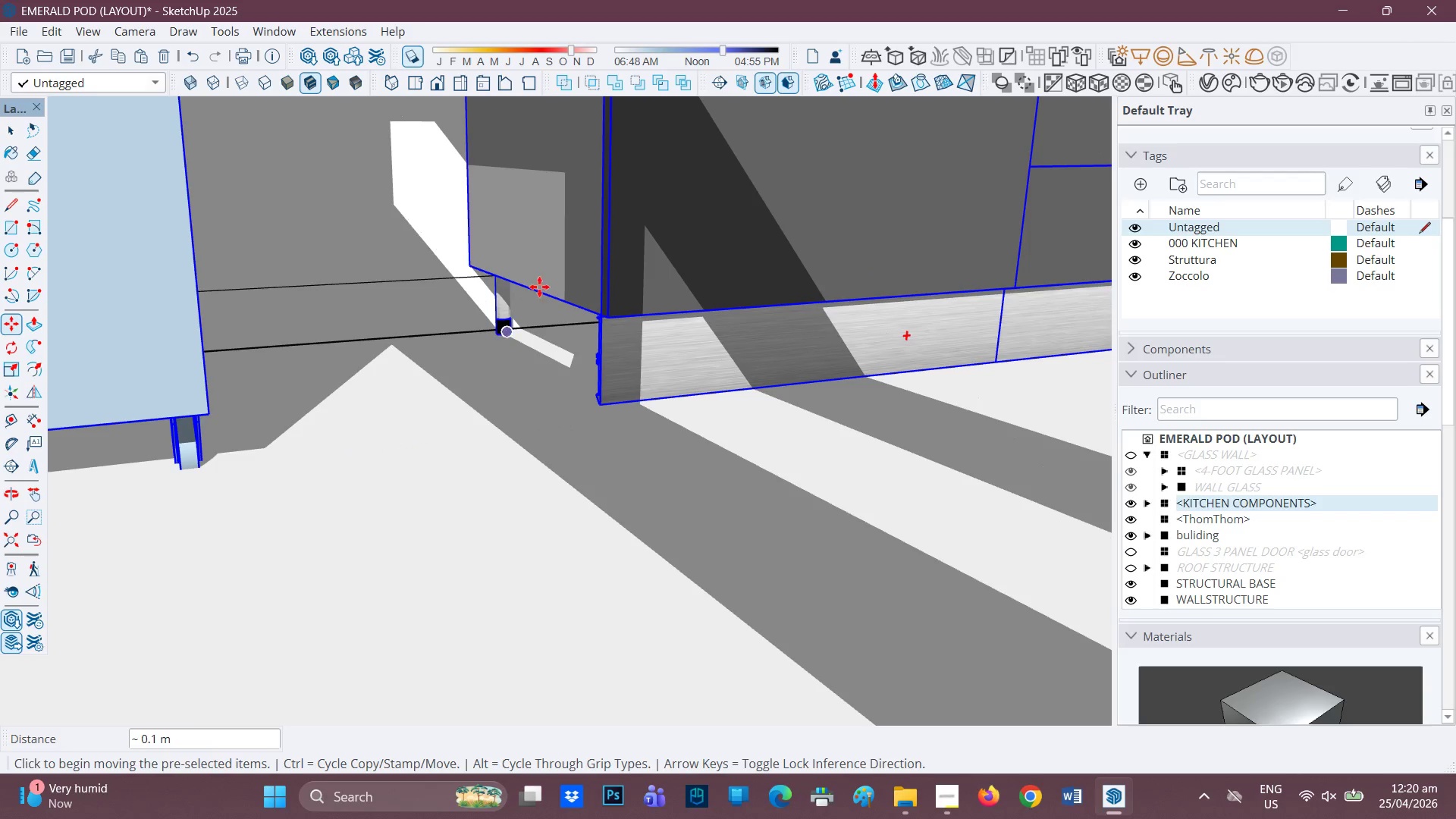 
scroll: coordinate [585, 304], scroll_direction: down, amount: 4.0
 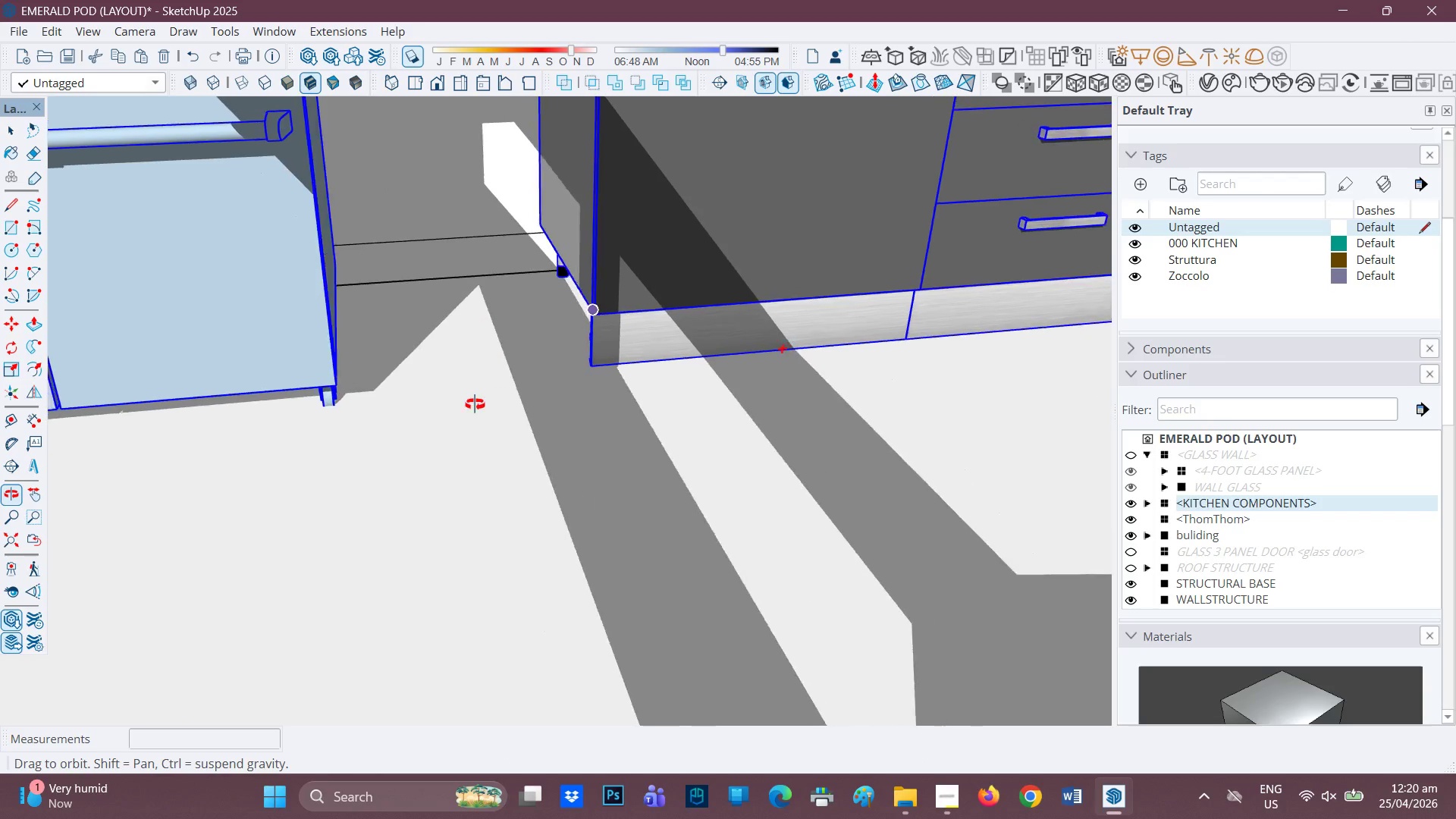 
key(H)
 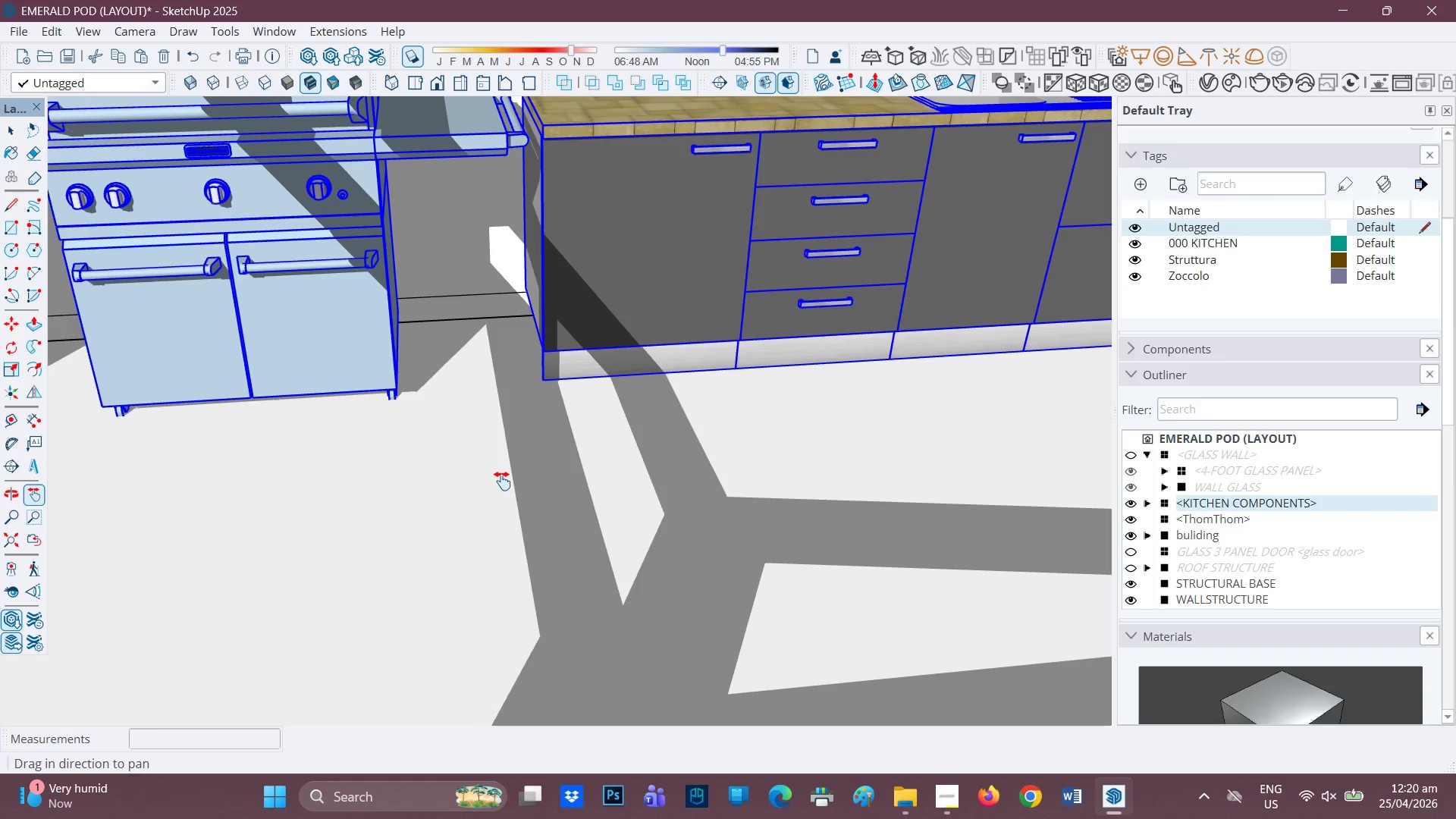 
scroll: coordinate [482, 392], scroll_direction: down, amount: 10.0
 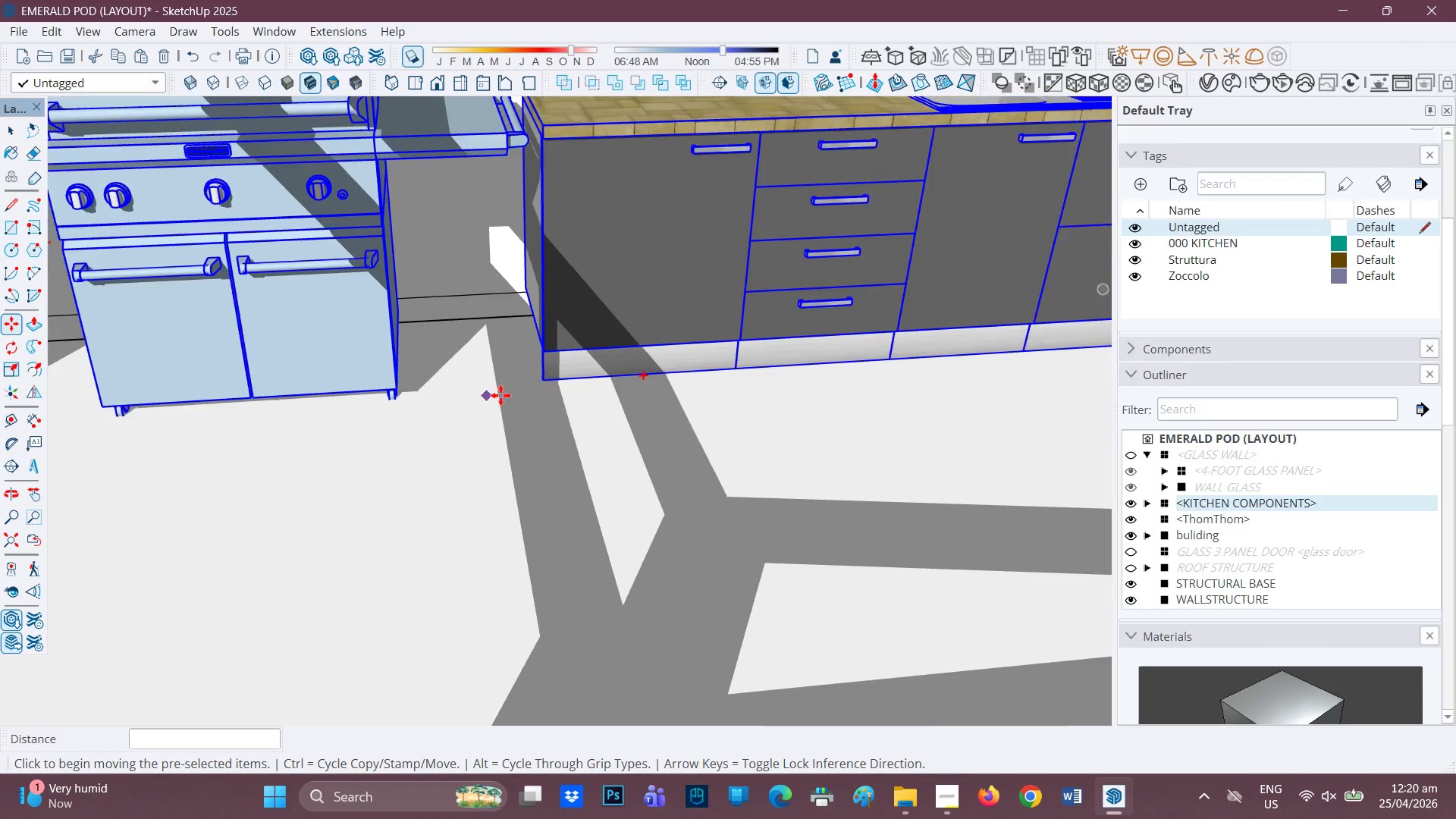 
left_click_drag(start_coordinate=[500, 481], to_coordinate=[509, 476])
 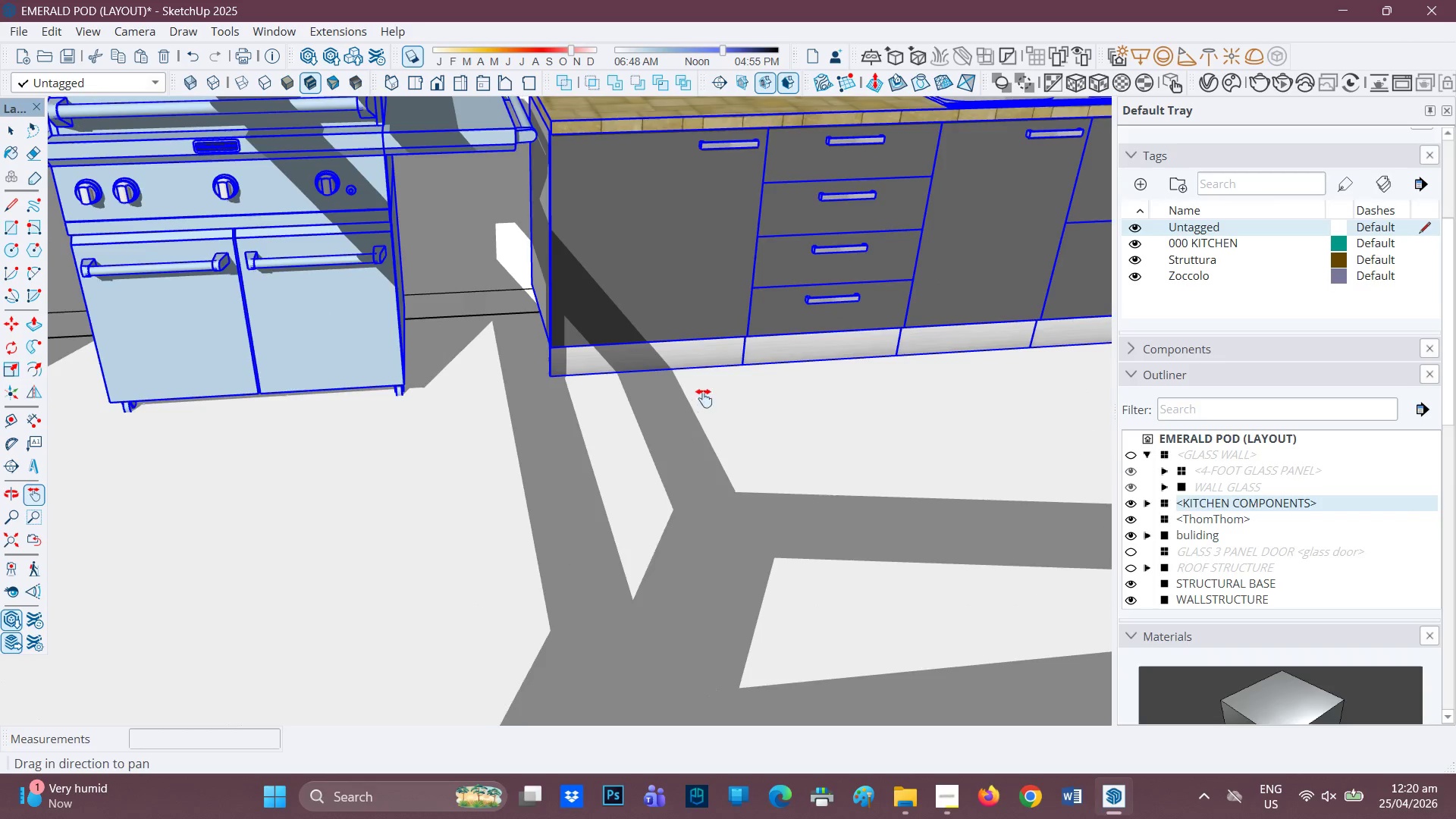 
scroll: coordinate [645, 366], scroll_direction: down, amount: 13.0
 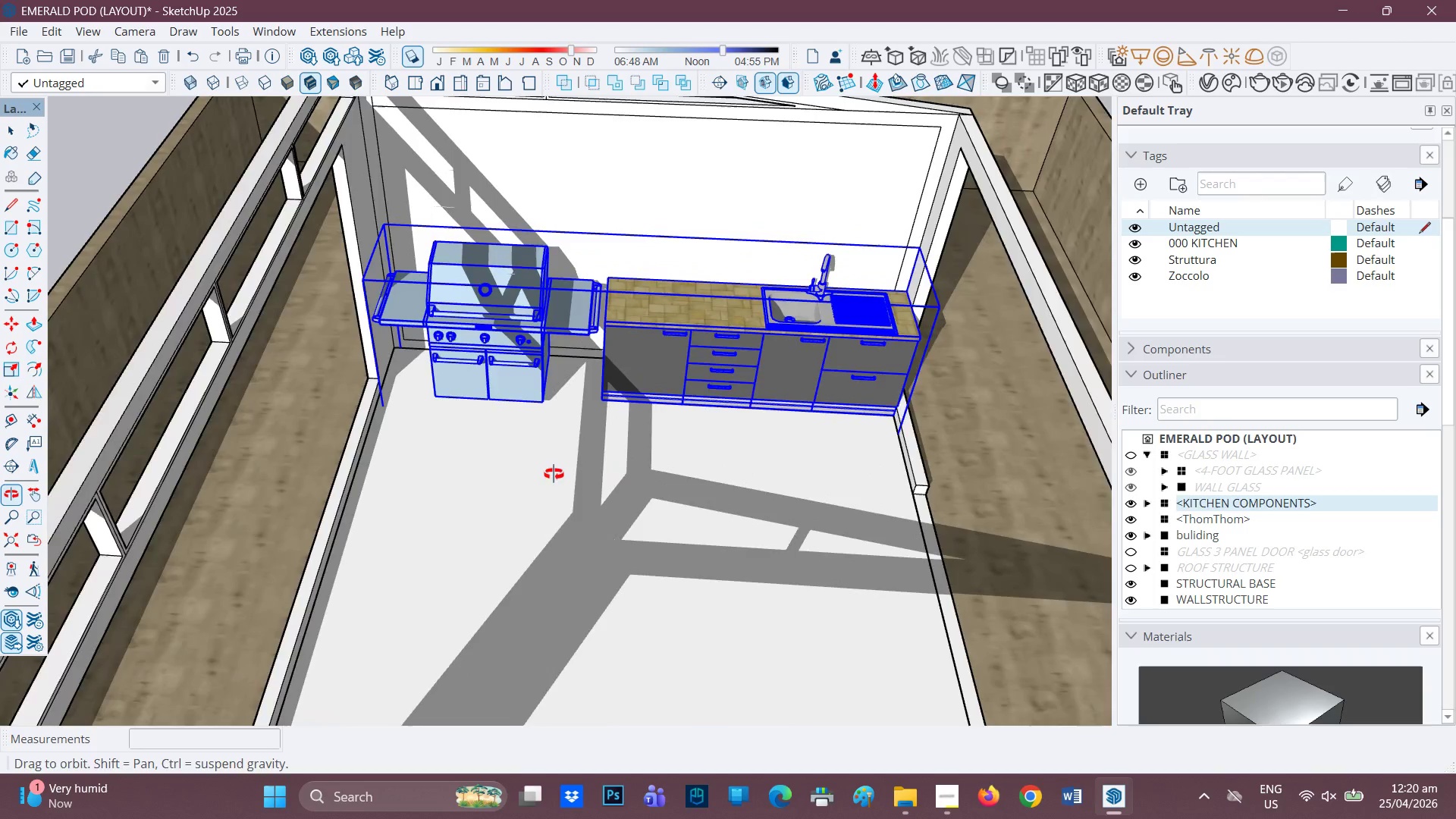 
key(Space)
 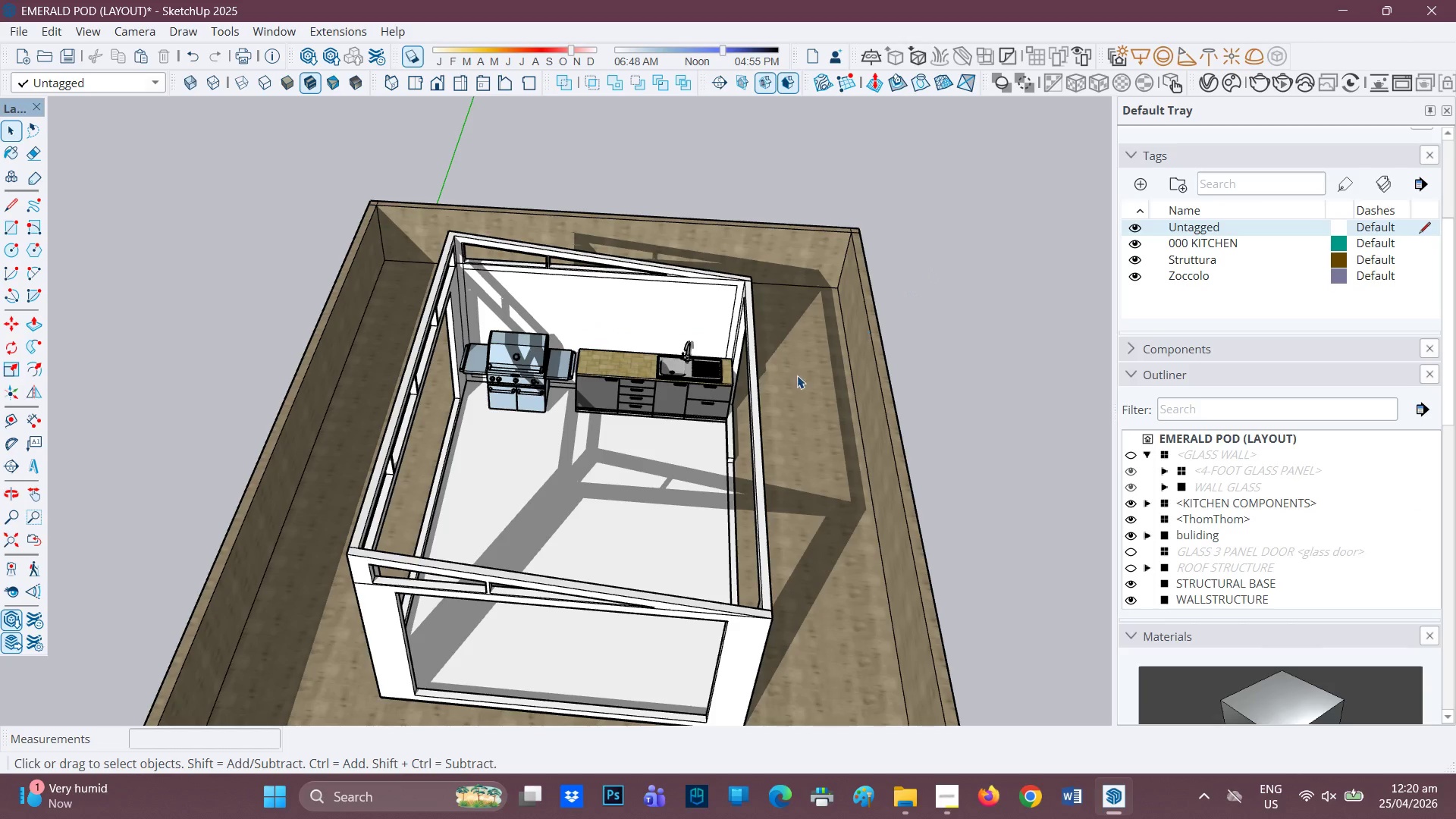 
scroll: coordinate [664, 422], scroll_direction: down, amount: 12.0
 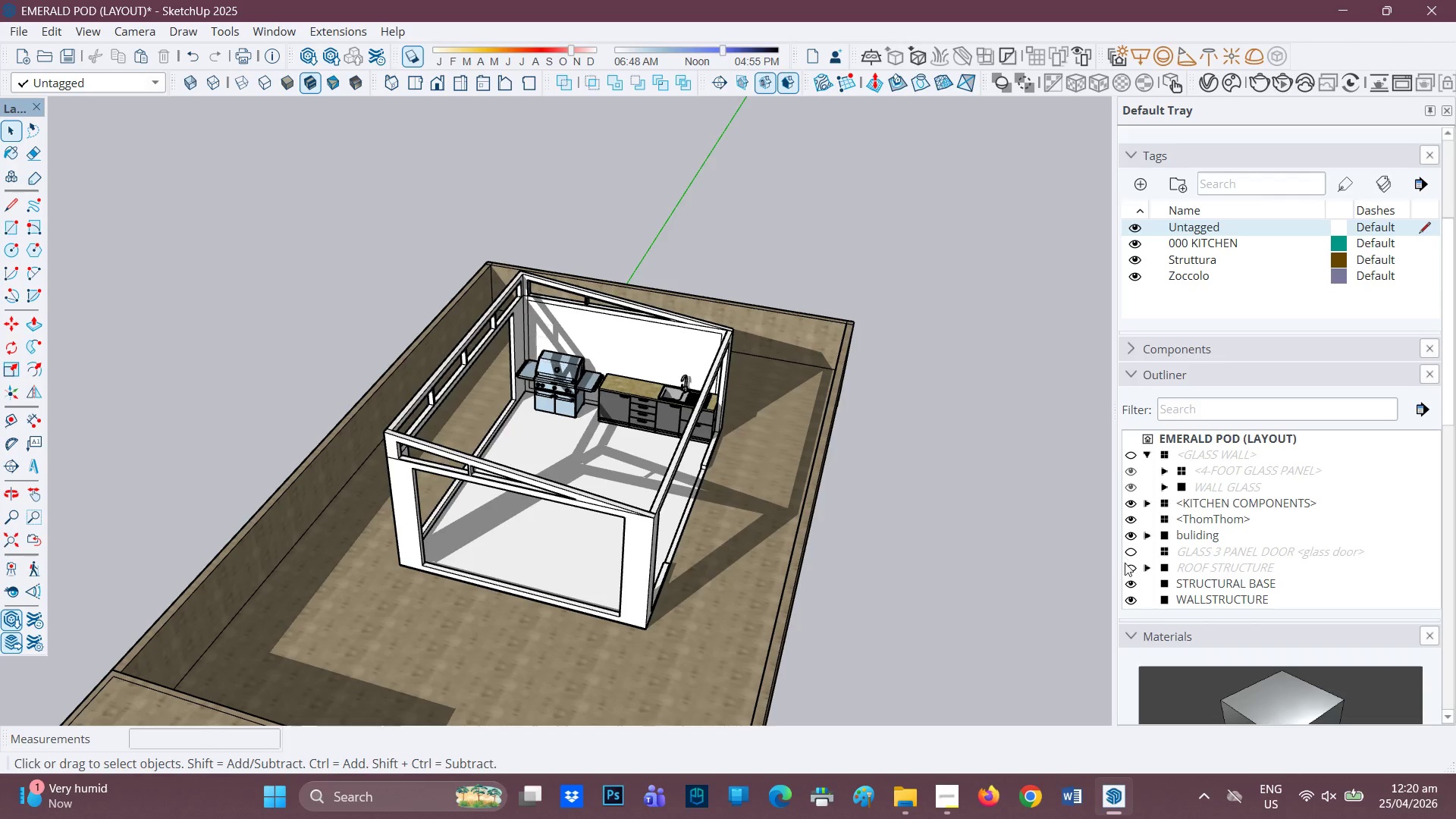 
left_click([1128, 552])
 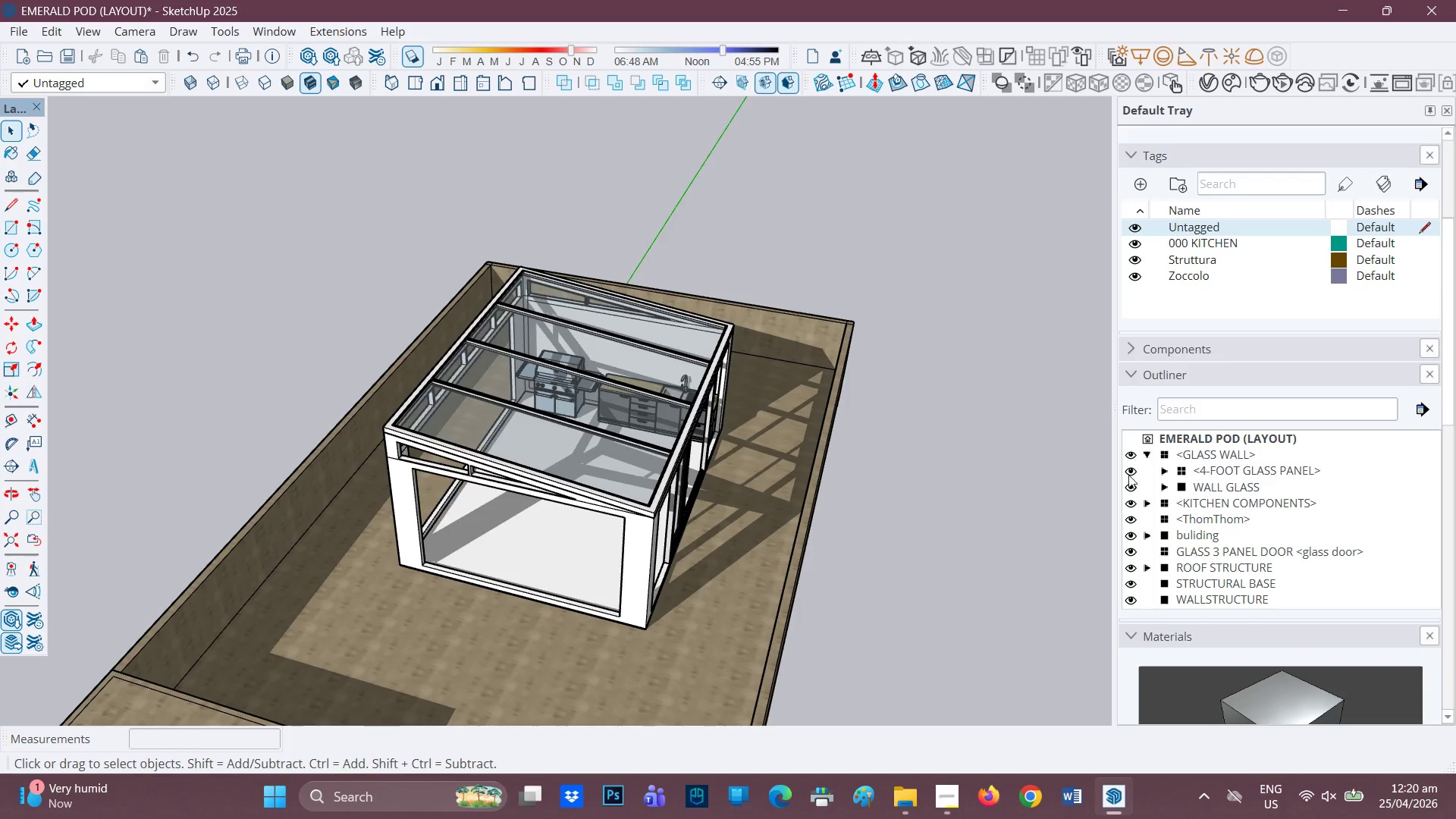 
scroll: coordinate [1210, 579], scroll_direction: down, amount: 2.0
 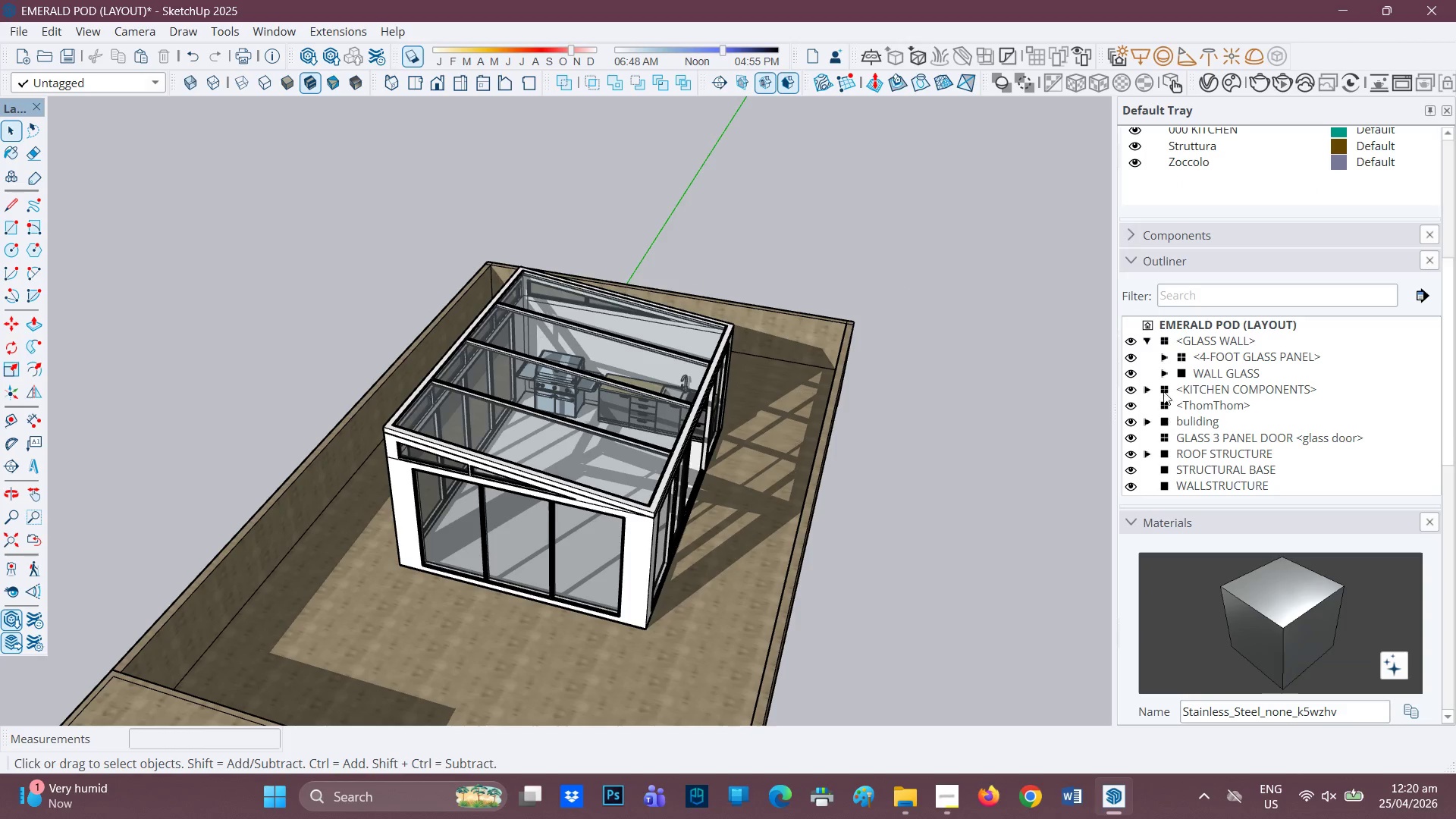 
scroll: coordinate [1188, 450], scroll_direction: up, amount: 2.0
 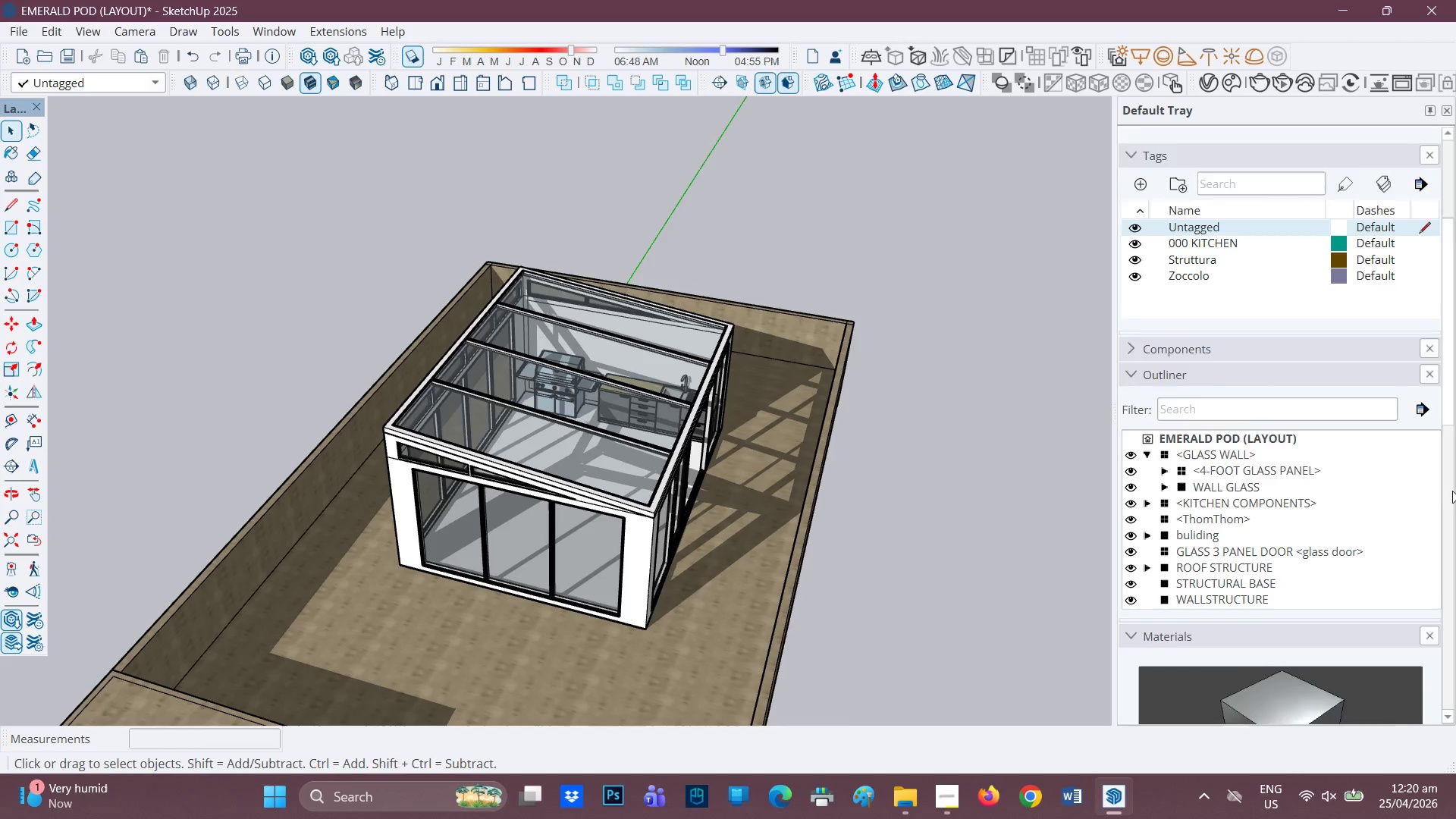 
scroll: coordinate [1451, 491], scroll_direction: down, amount: 1.0
 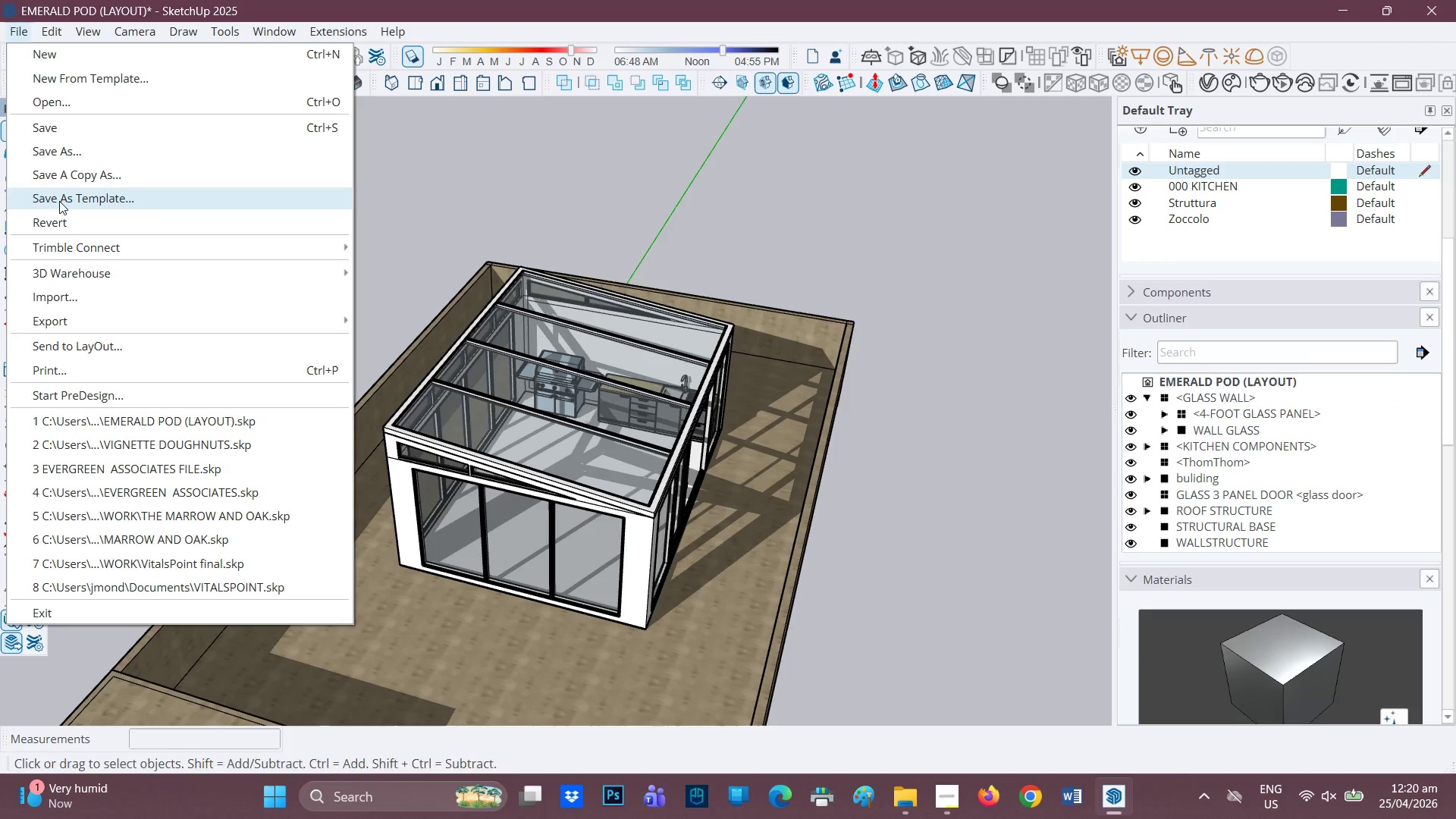 
left_click([49, 127])
 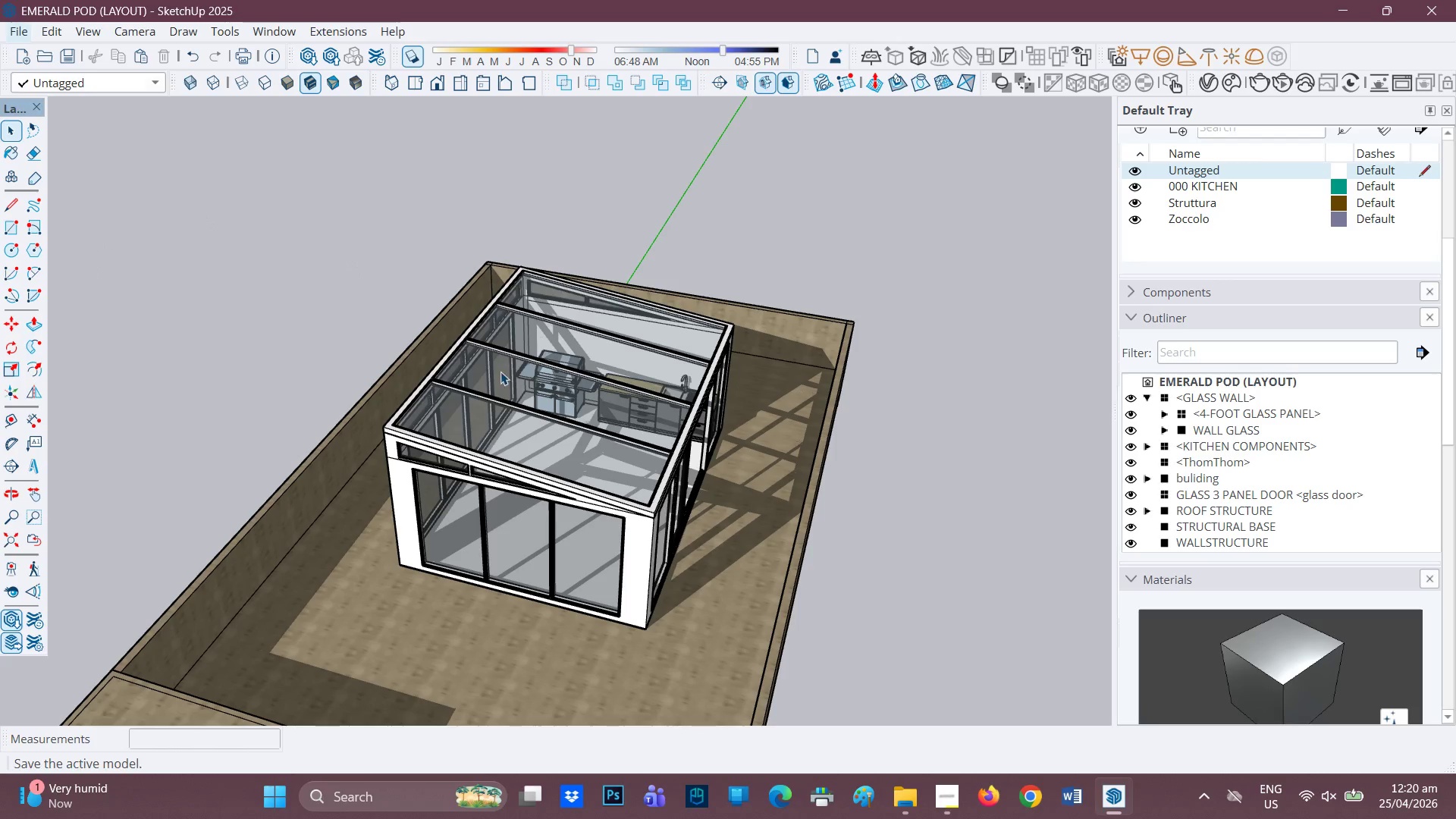 
scroll: coordinate [506, 383], scroll_direction: up, amount: 1.0
 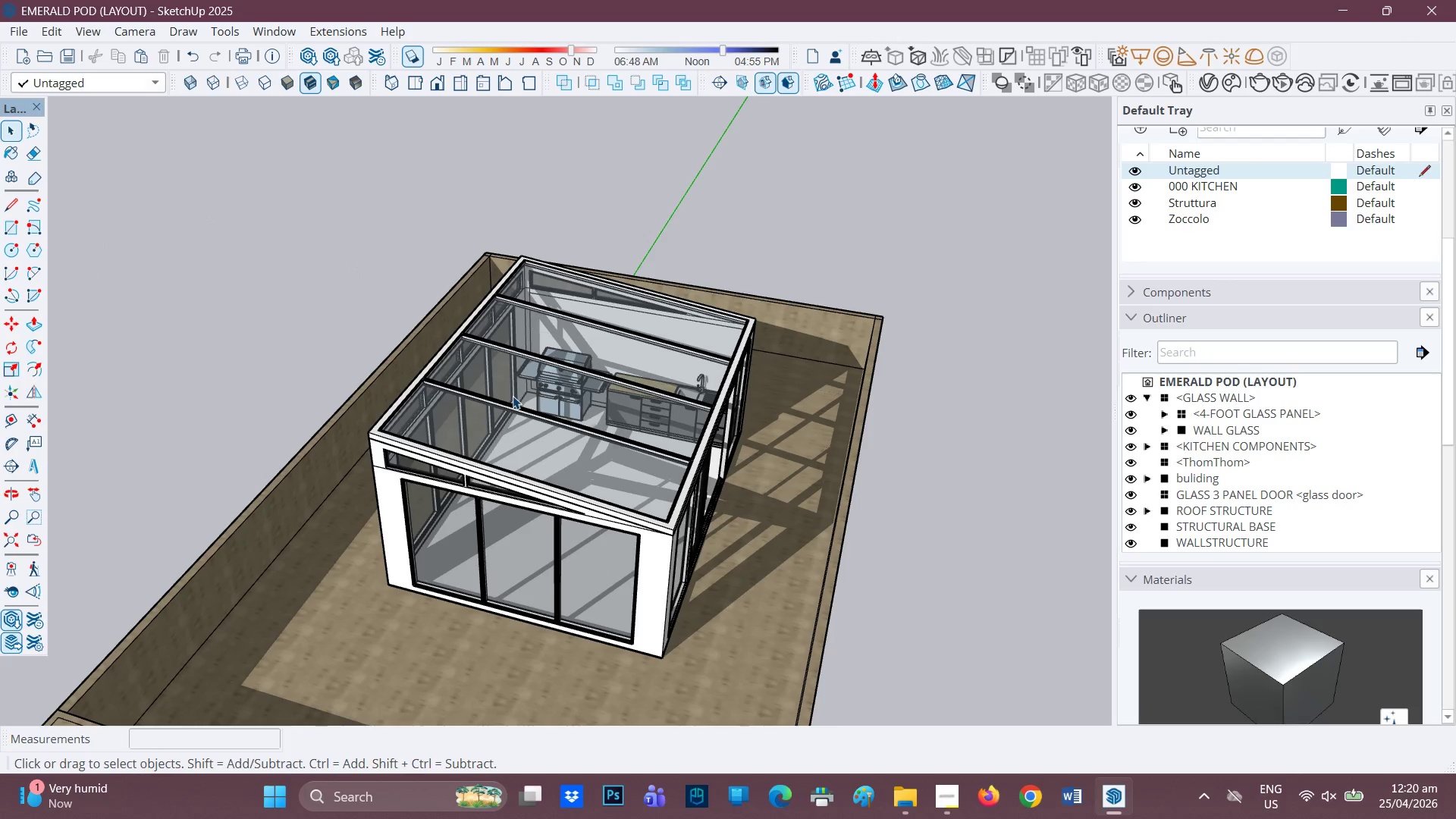 
wait(7.36)
 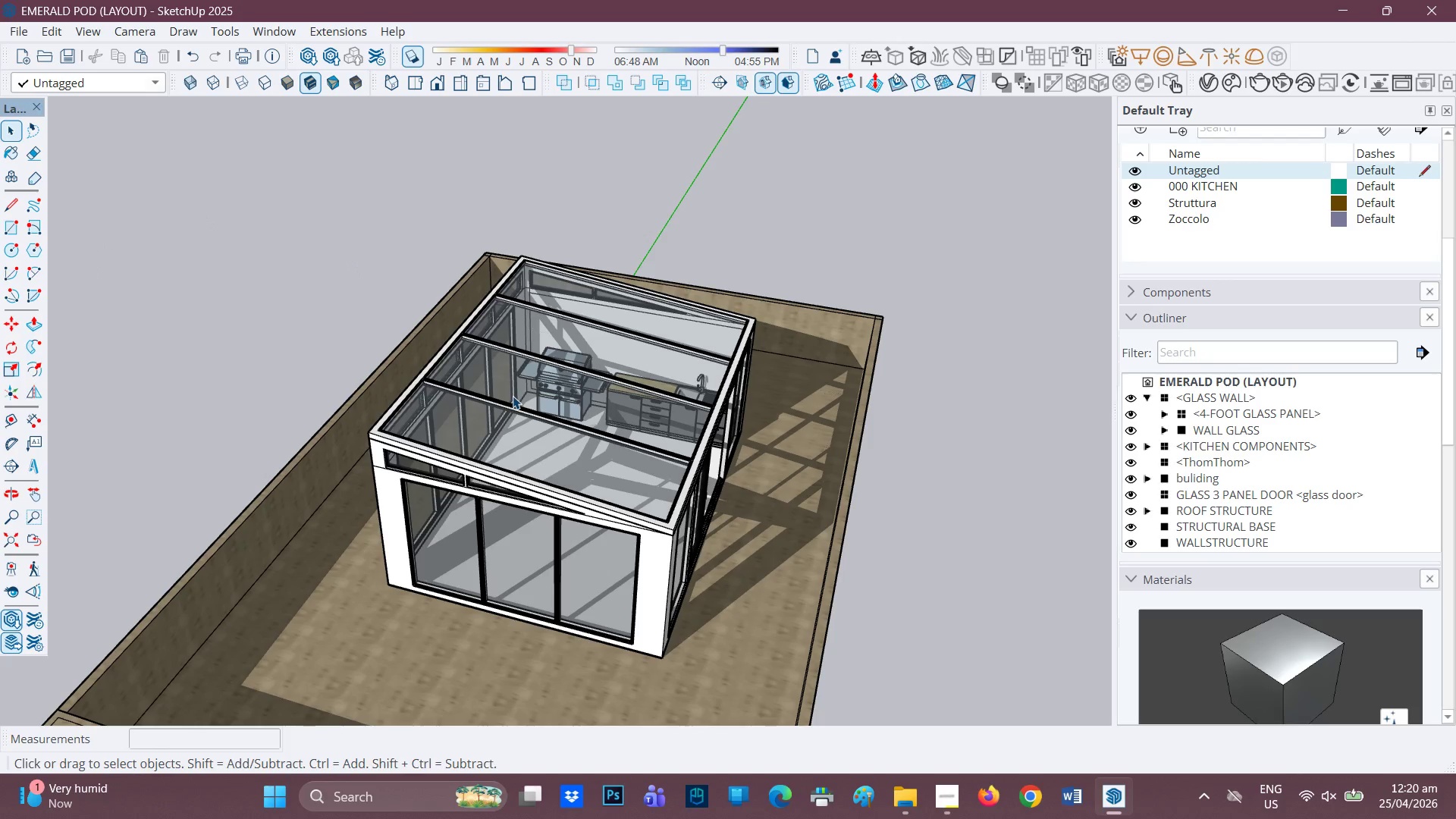 
left_click([949, 792])
 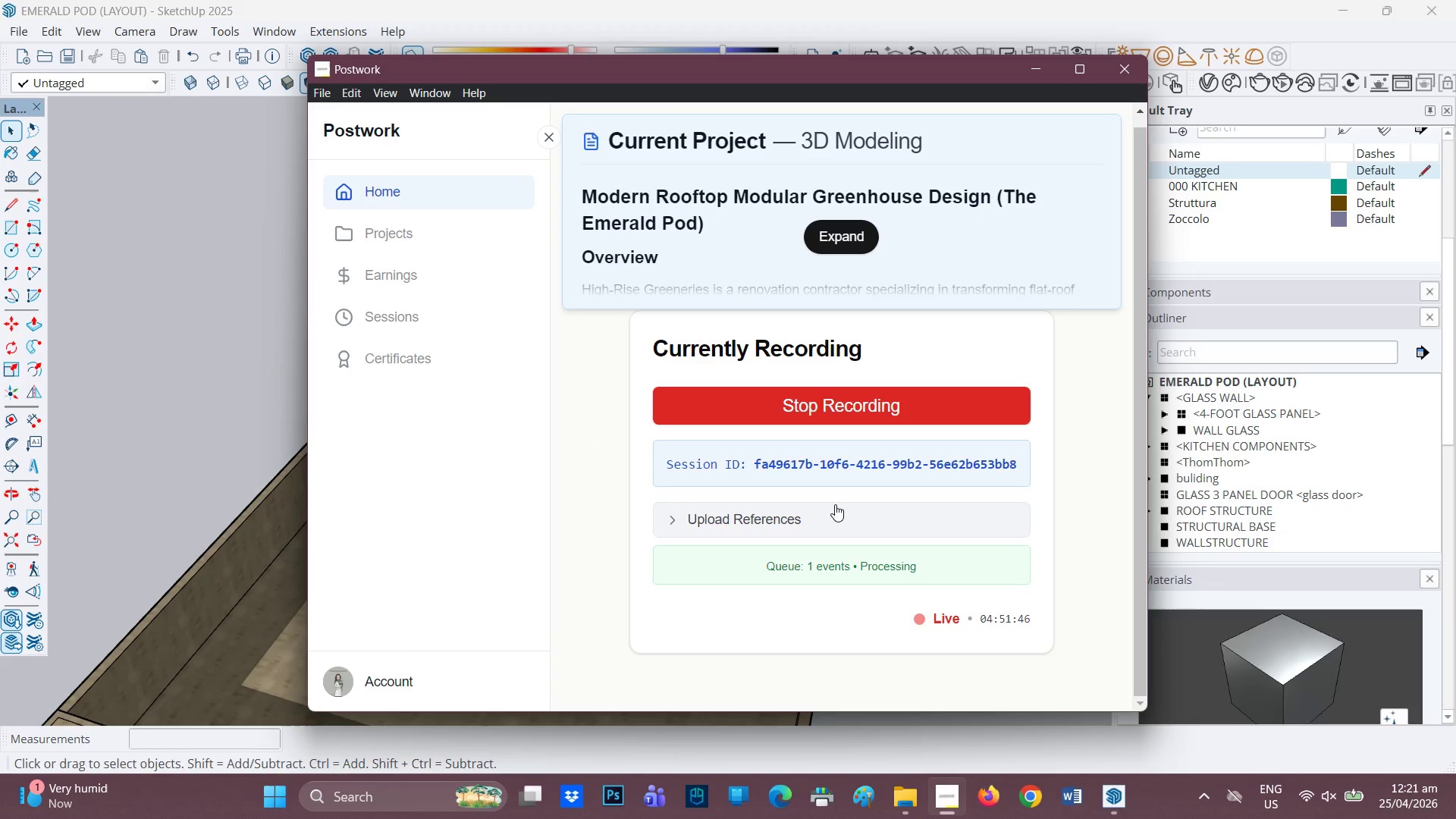 
wait(24.48)
 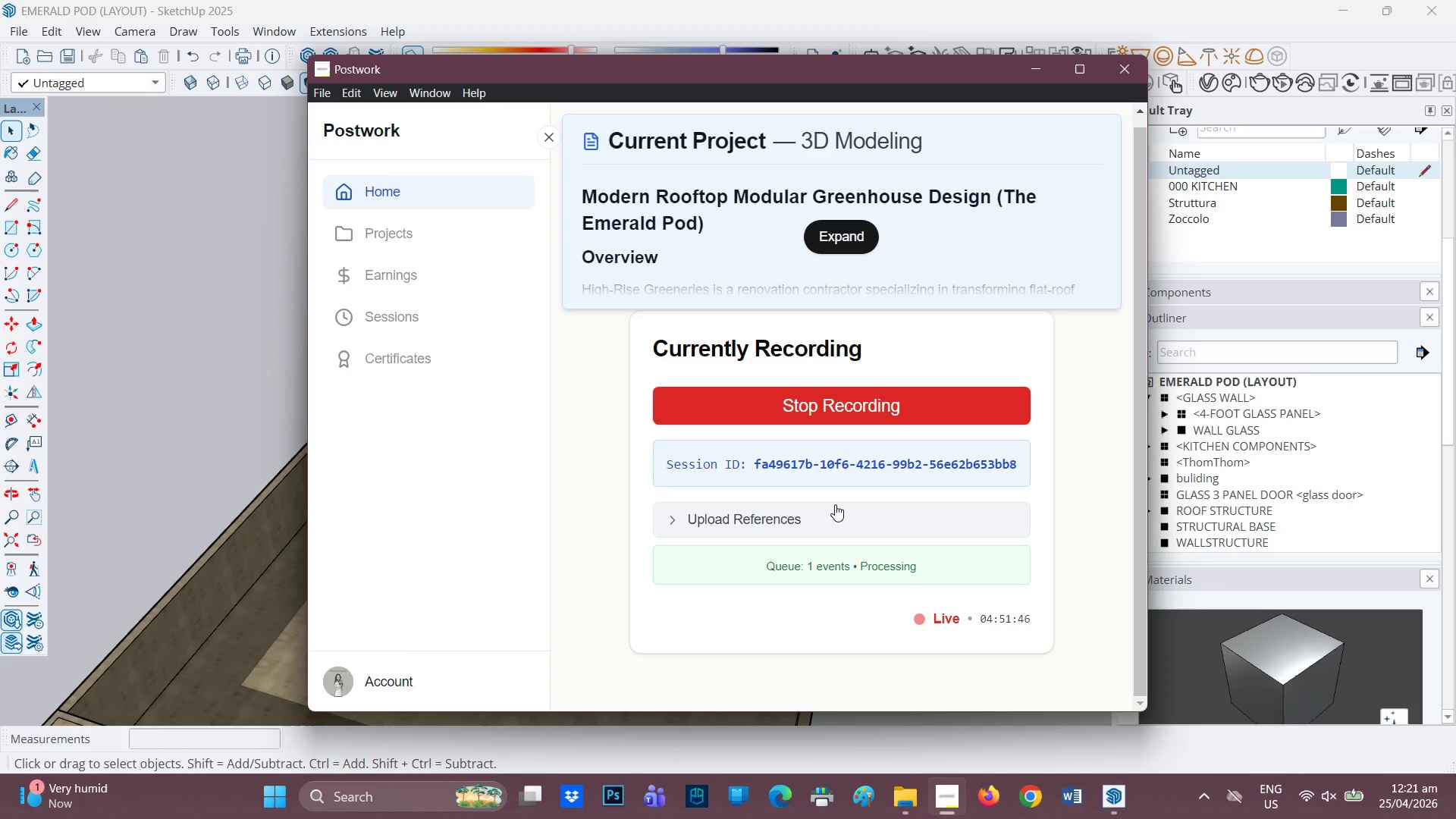 
left_click([17, 32])
 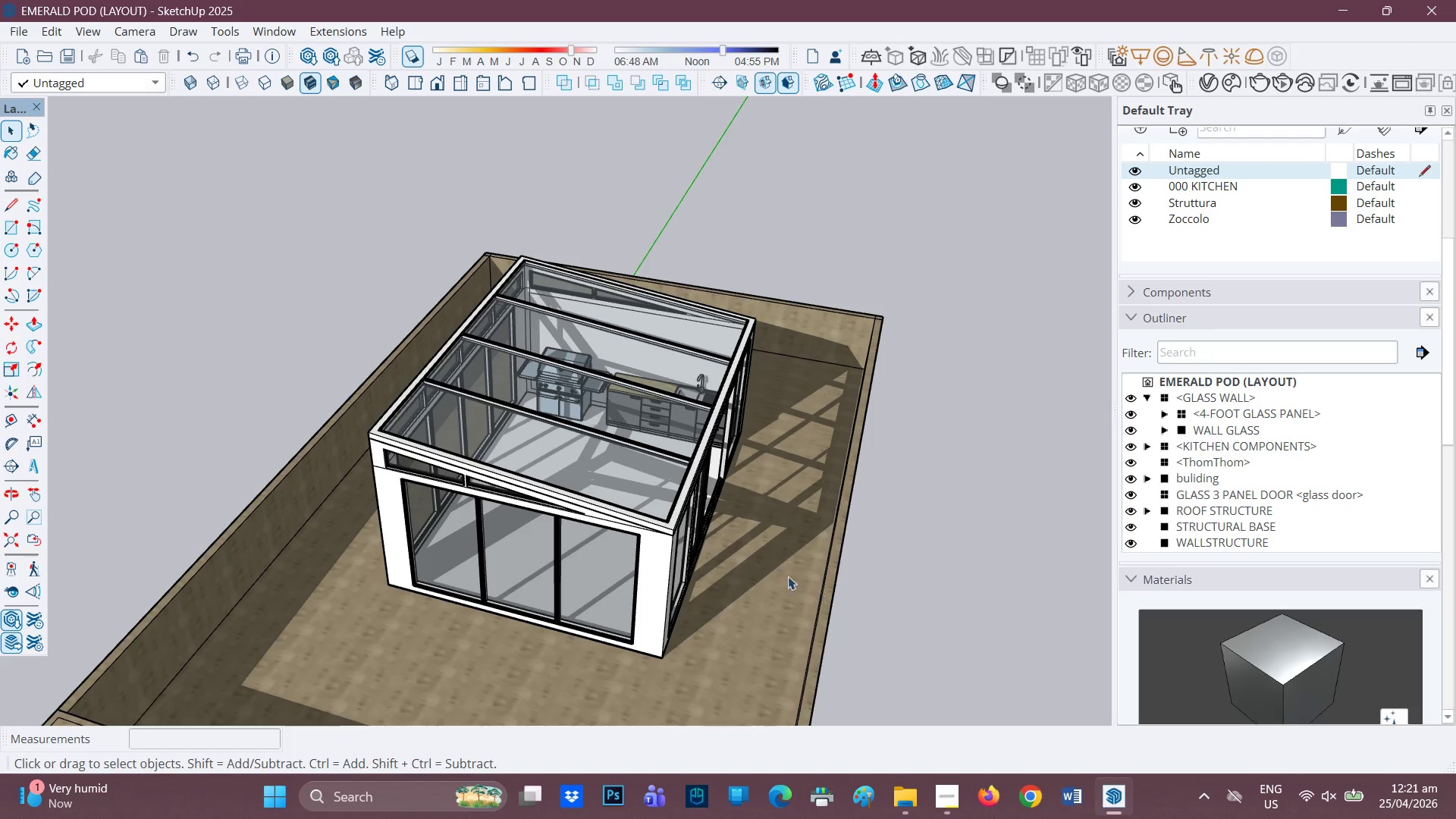 
scroll: coordinate [495, 459], scroll_direction: up, amount: 8.0
 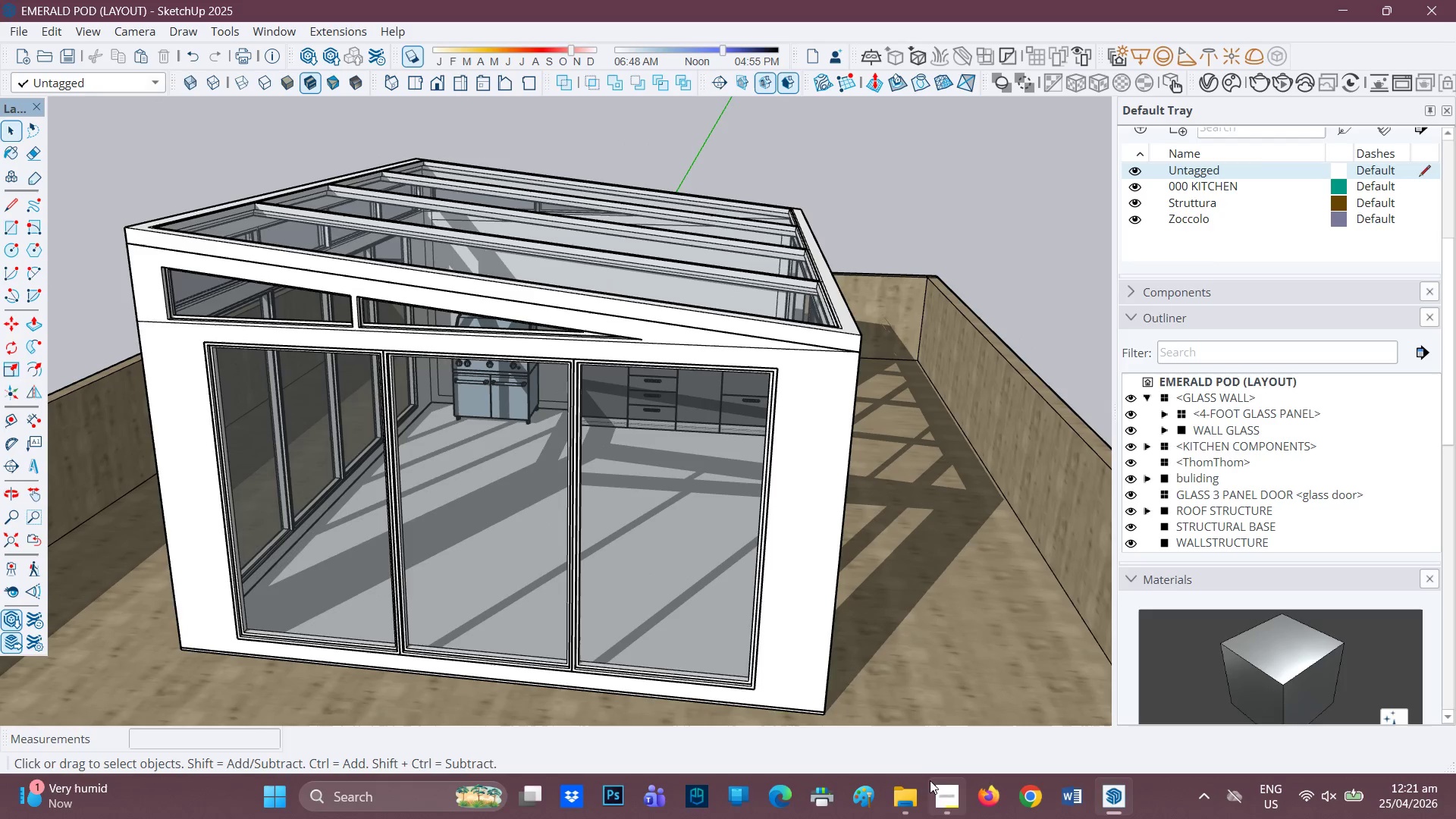 
left_click([954, 786])